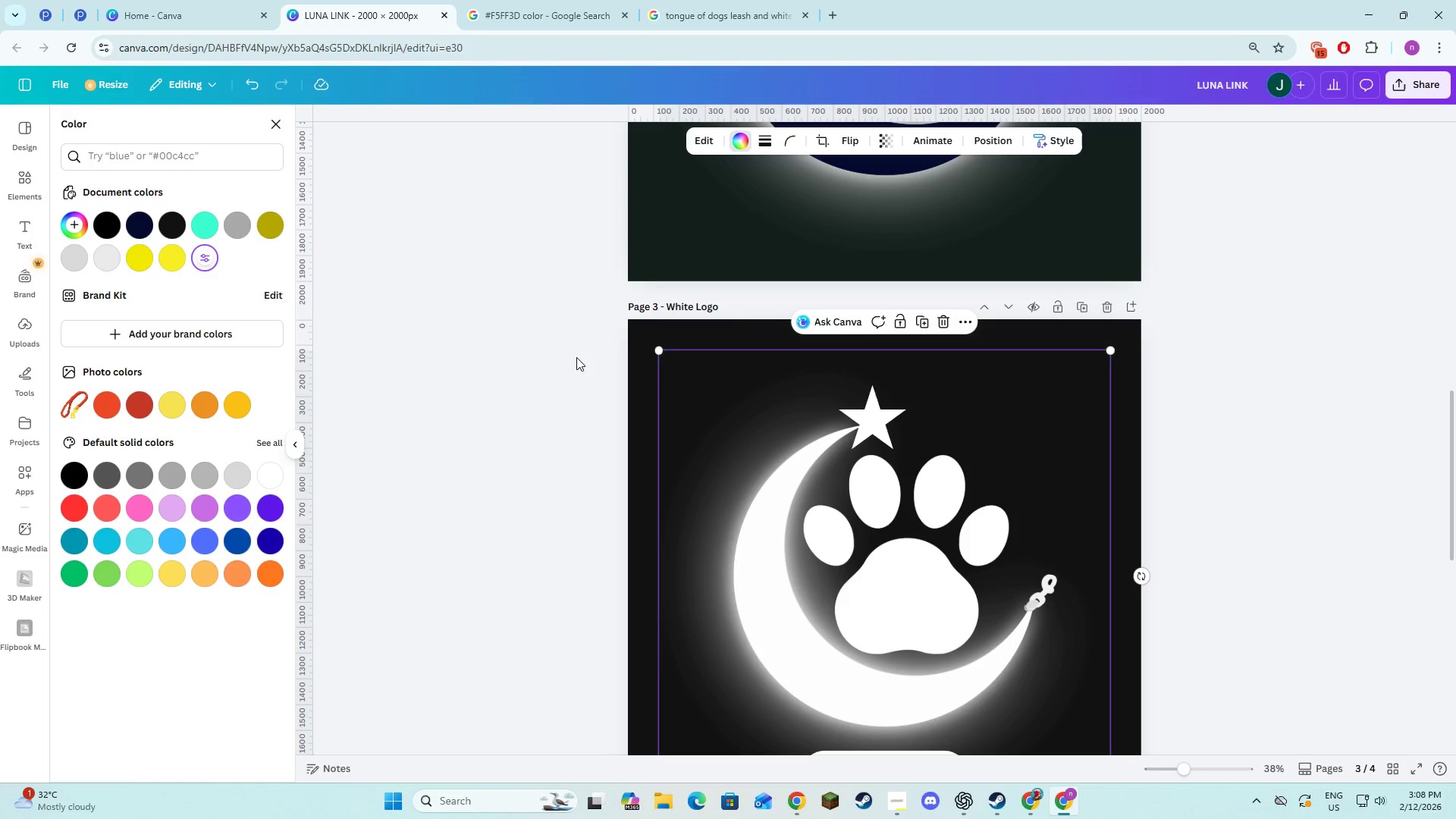 
double_click([577, 372])
 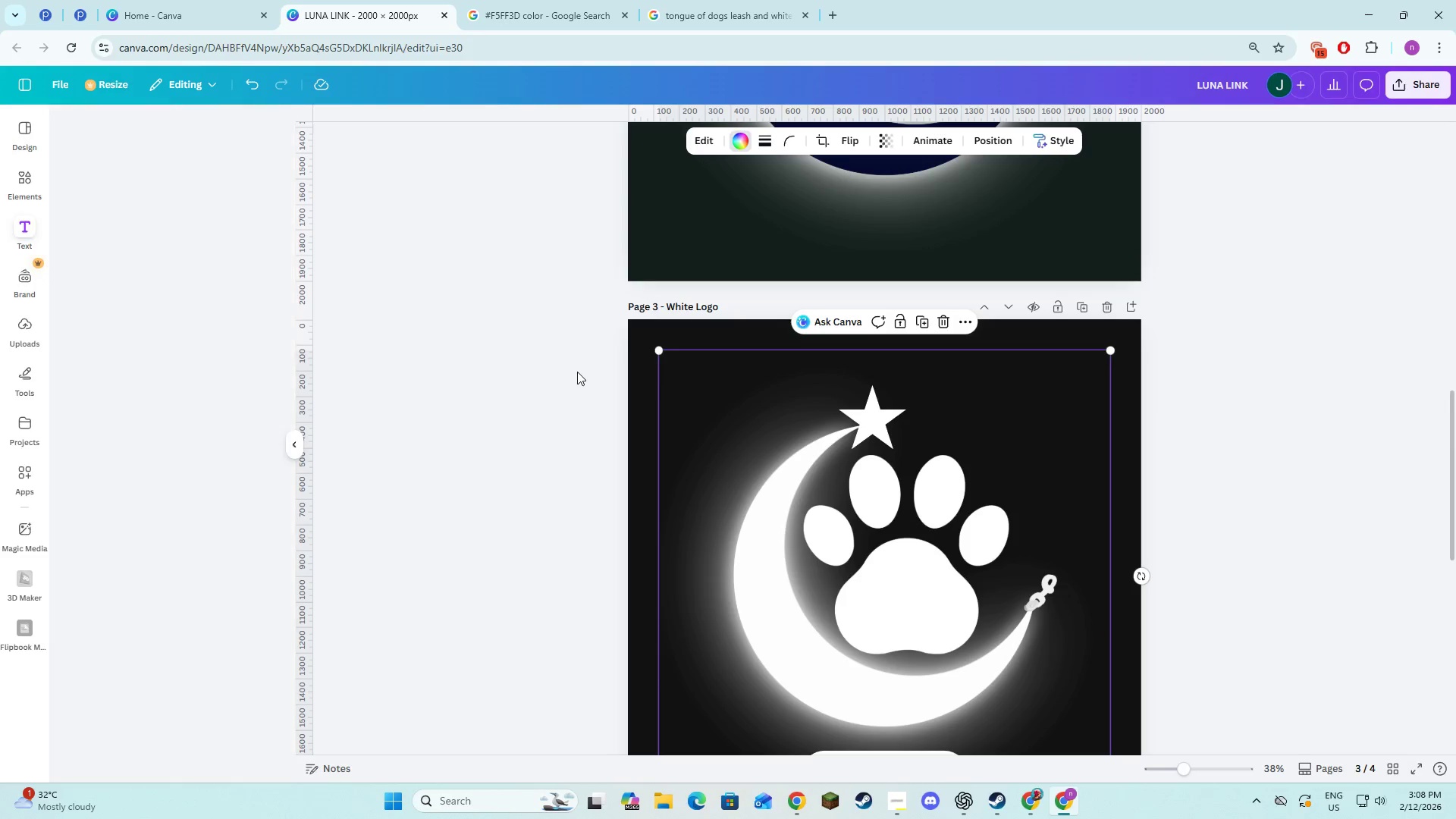 
triple_click([577, 372])
 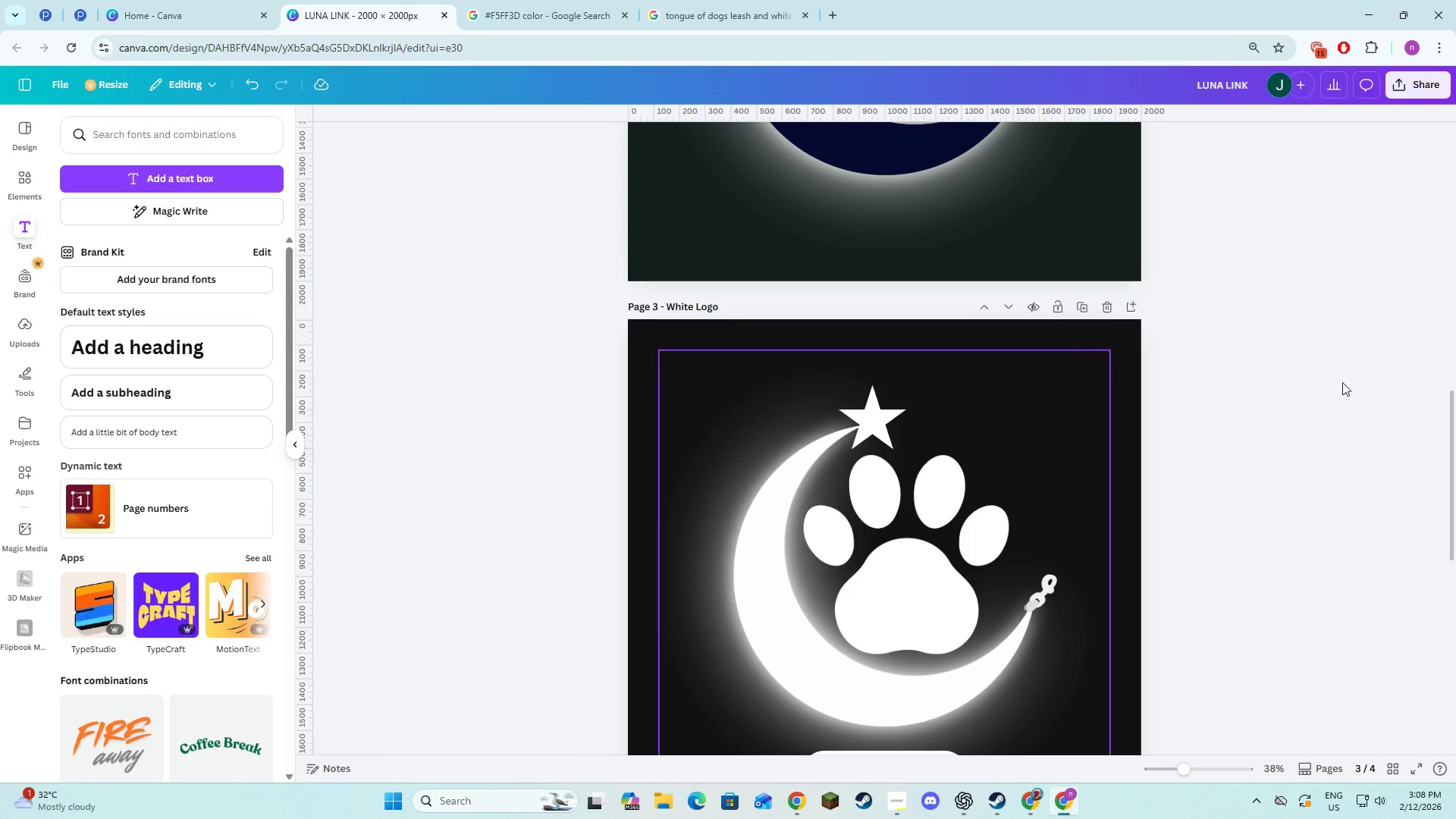 
left_click([1417, 397])
 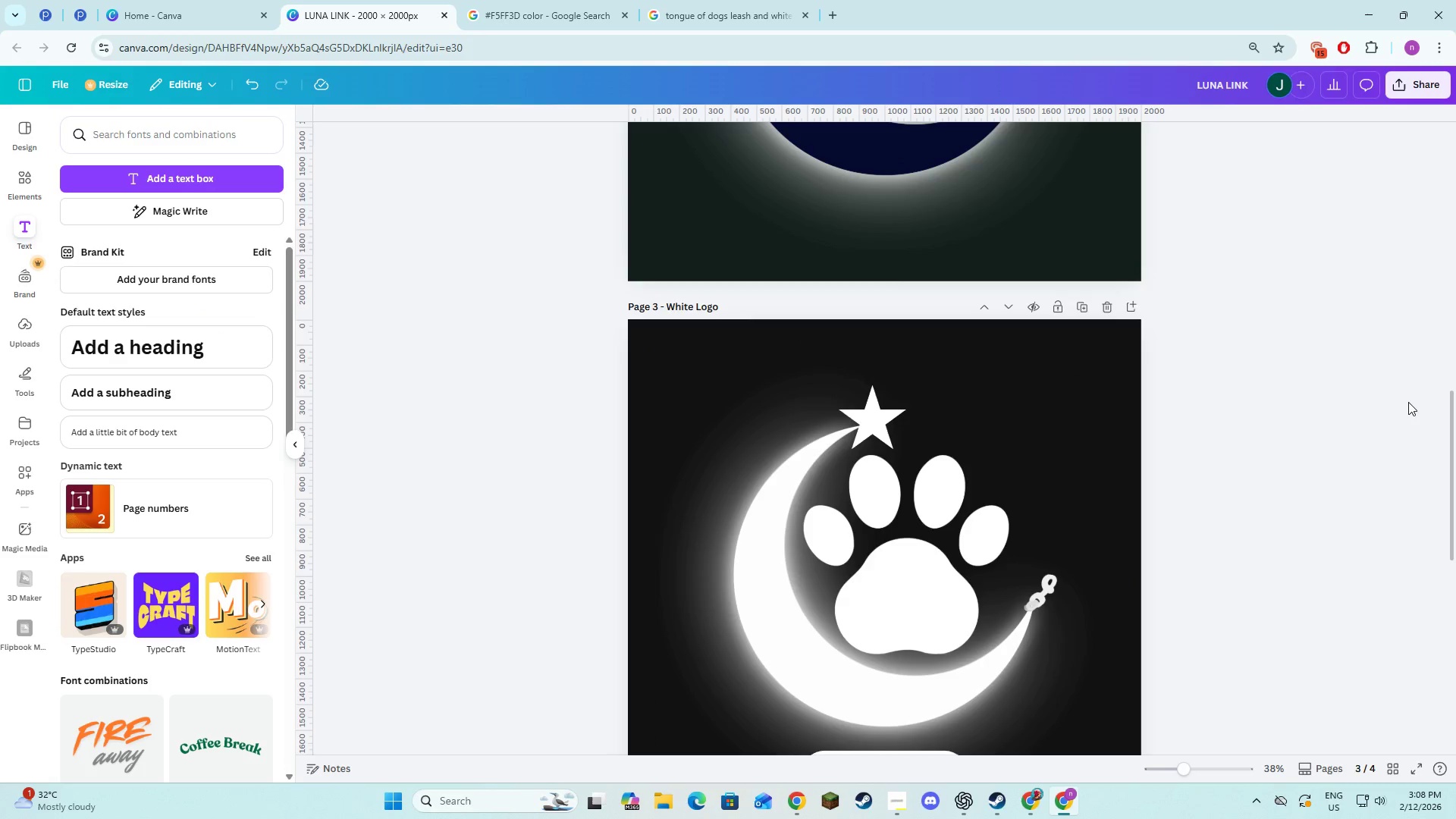 
key(Alt+AltLeft)
 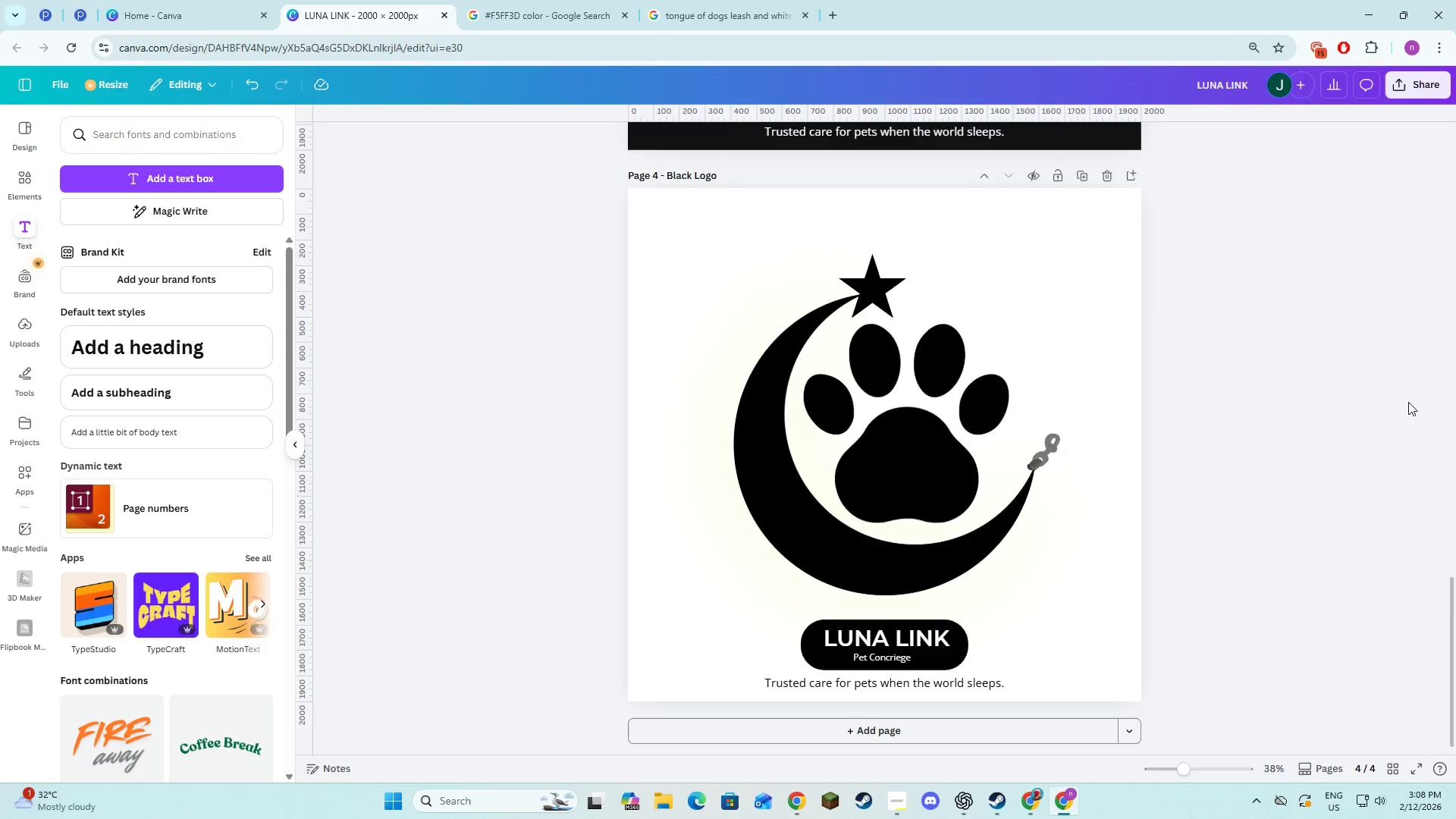 
key(Alt+Tab)
 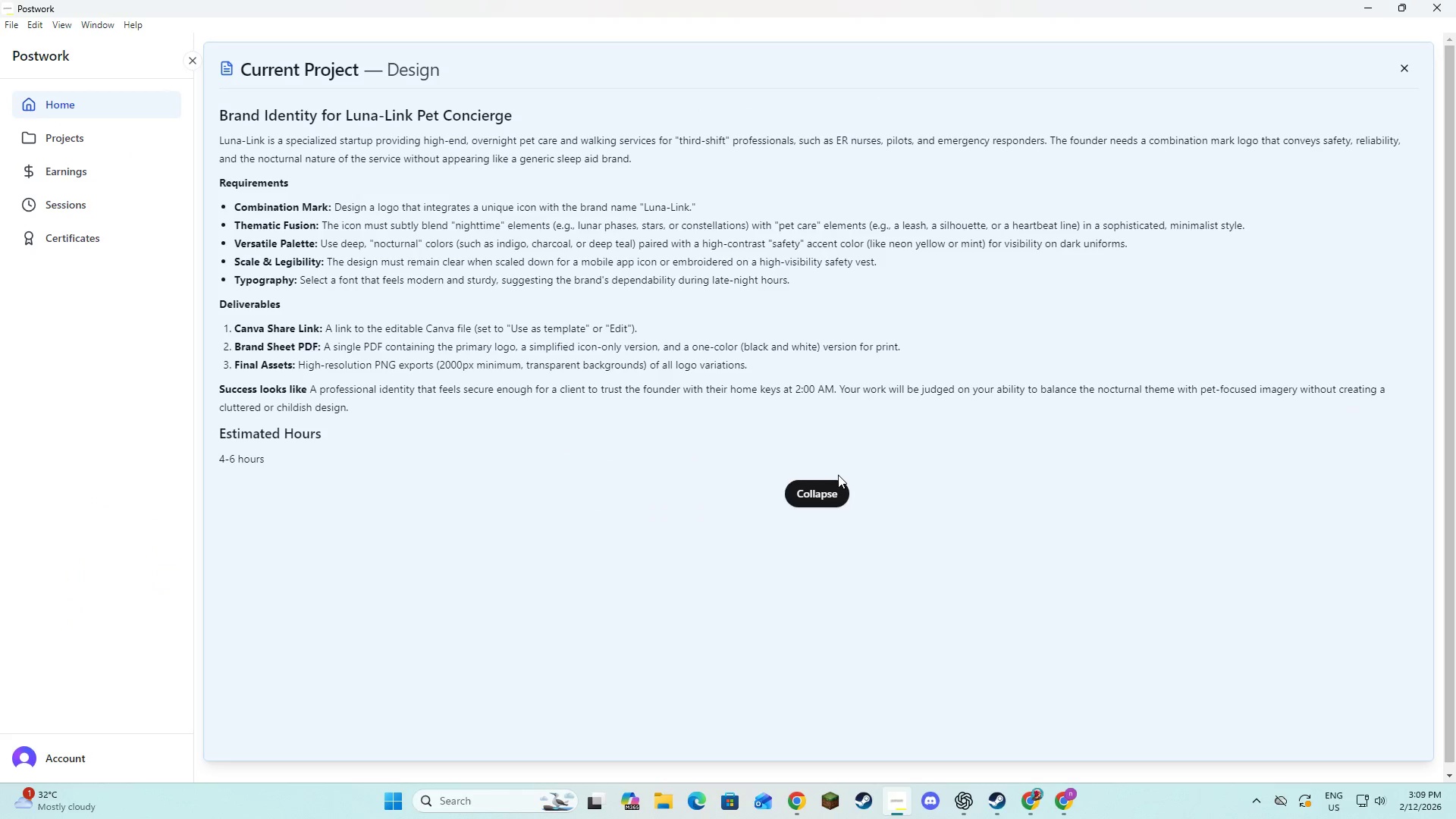 
scroll: coordinate [1408, 402], scroll_direction: down, amount: 12.0